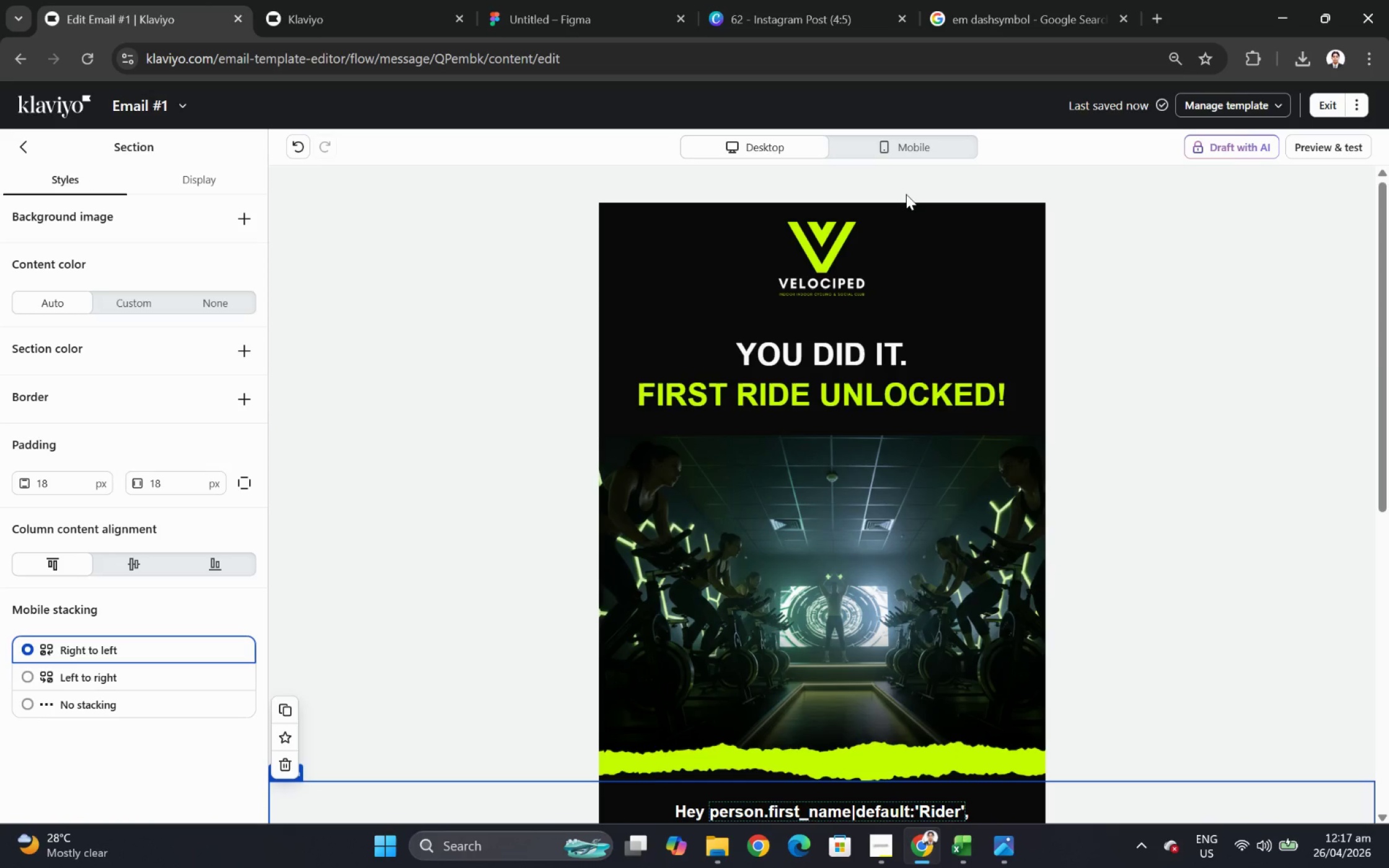 
left_click([911, 157])
 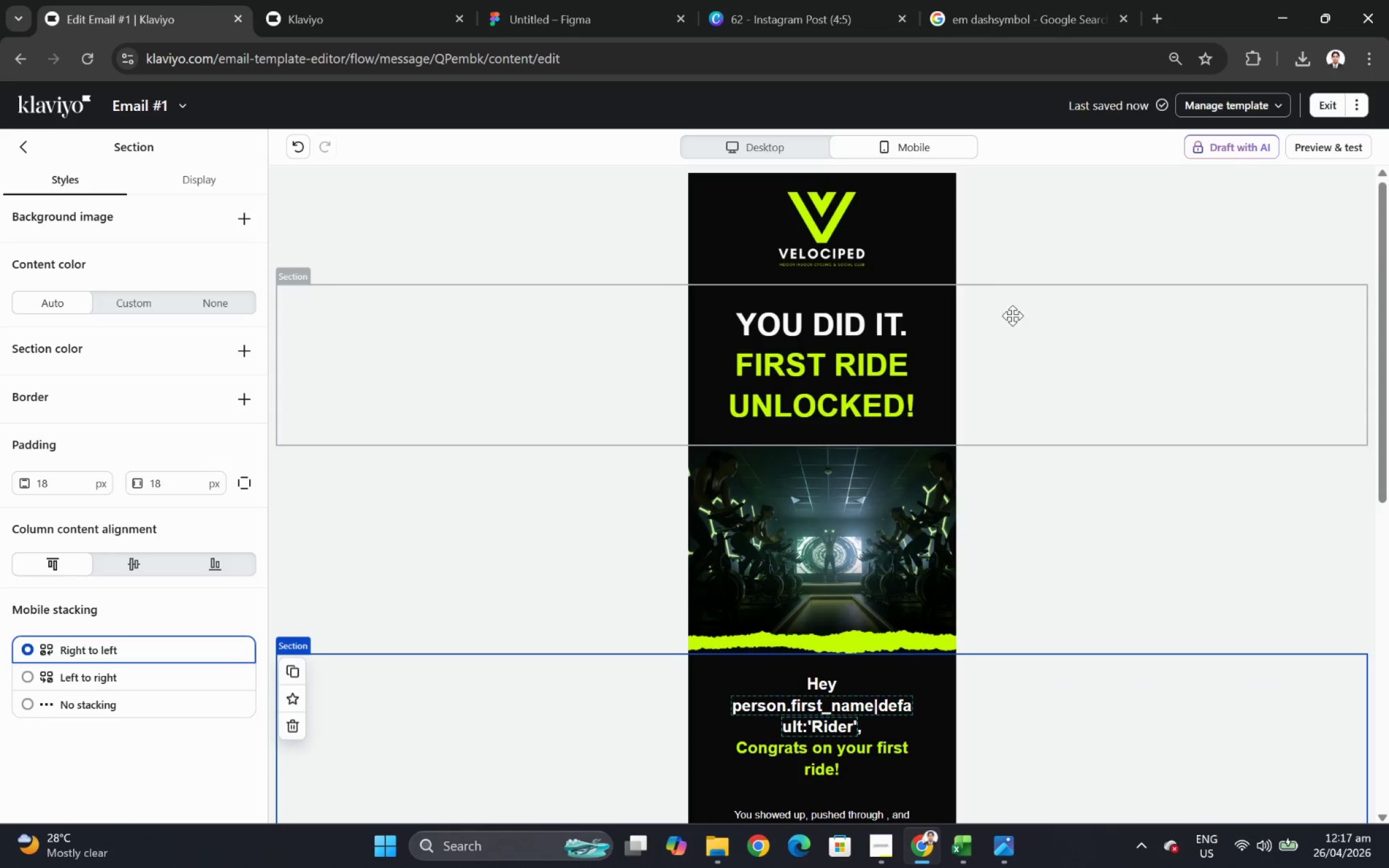 
left_click([1114, 726])
 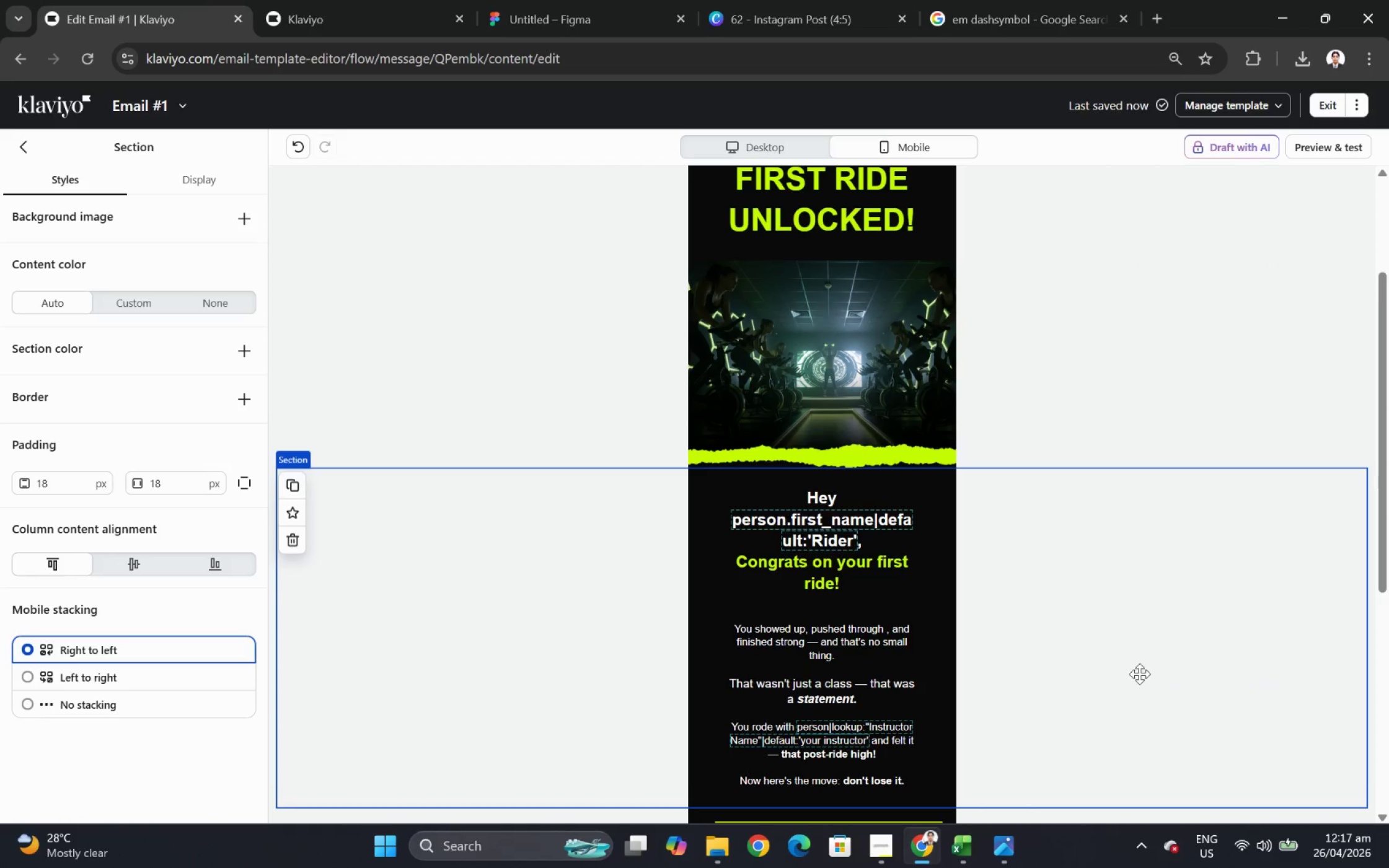 
scroll: coordinate [1029, 323], scroll_direction: down, amount: 2.0
 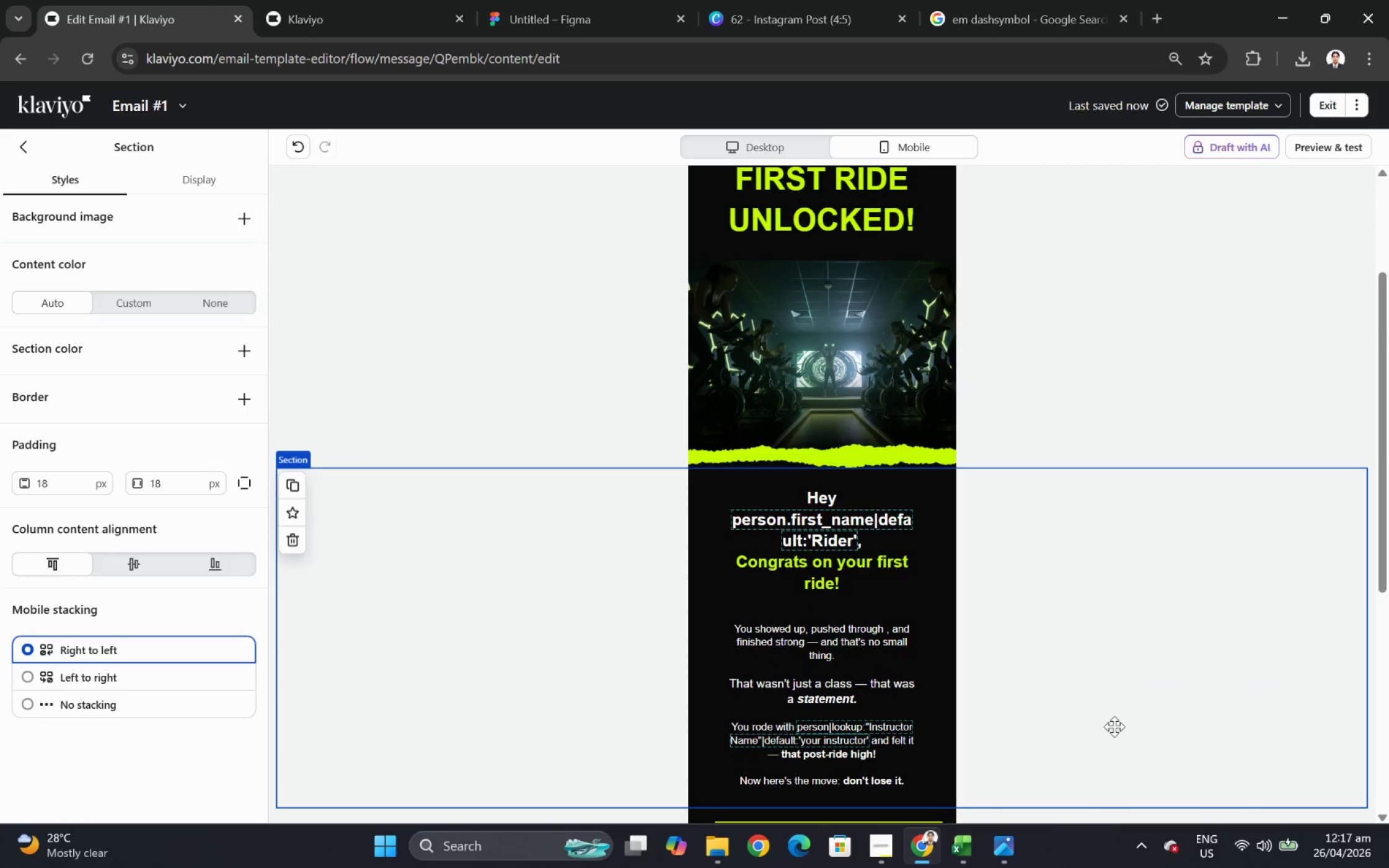 
scroll: coordinate [1139, 673], scroll_direction: up, amount: 2.0
 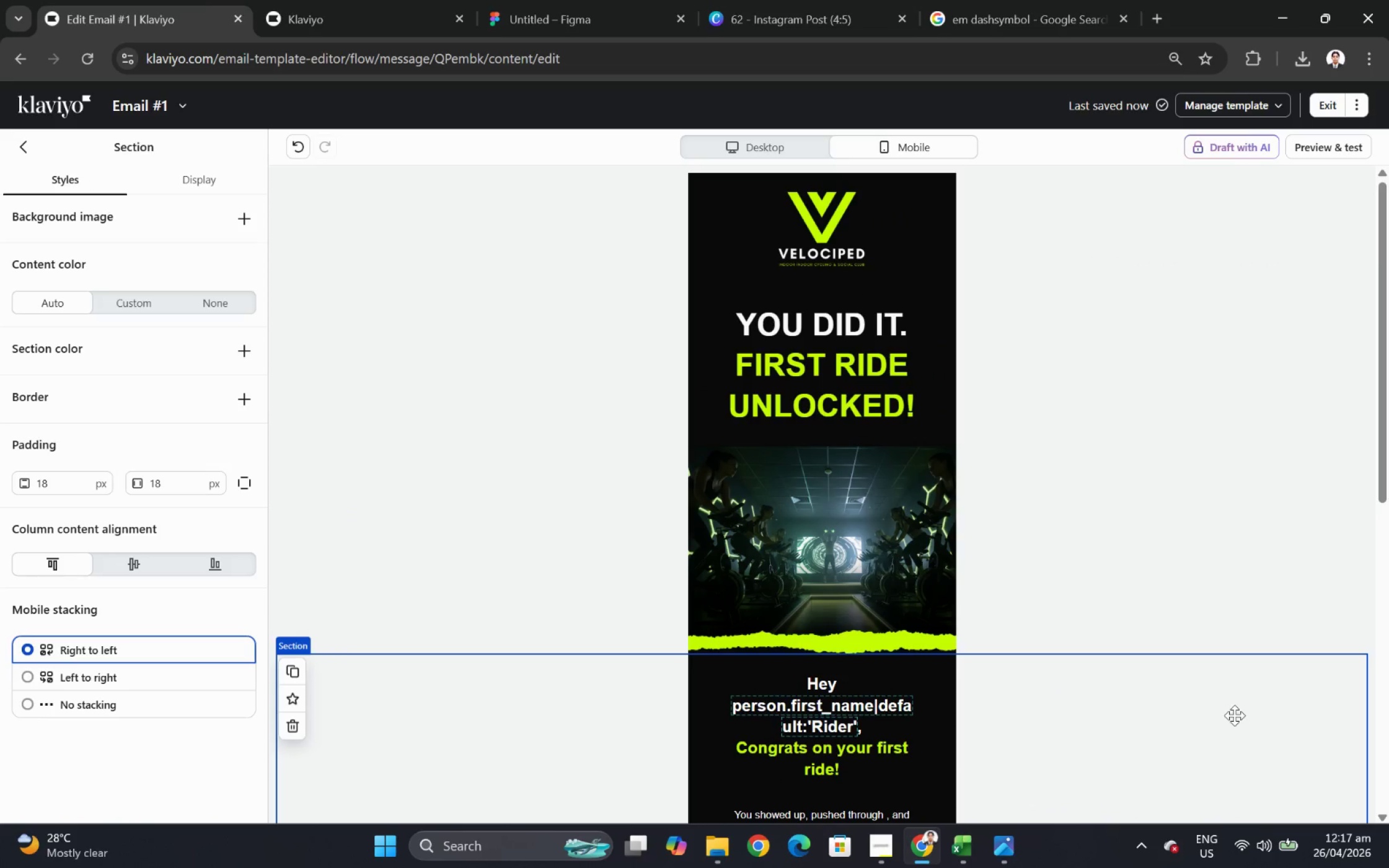 
left_click([987, 802])
 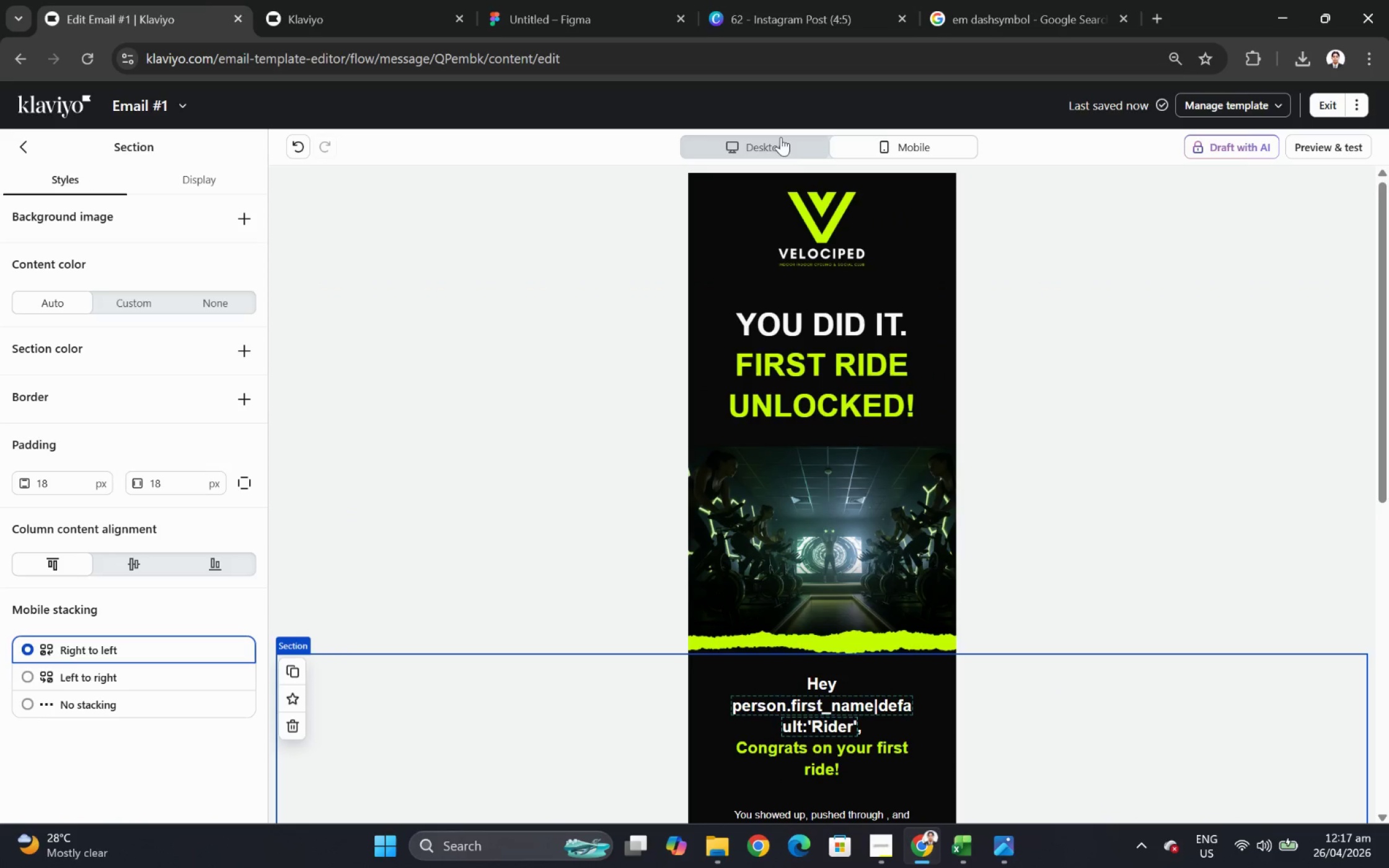 
left_click([779, 136])
 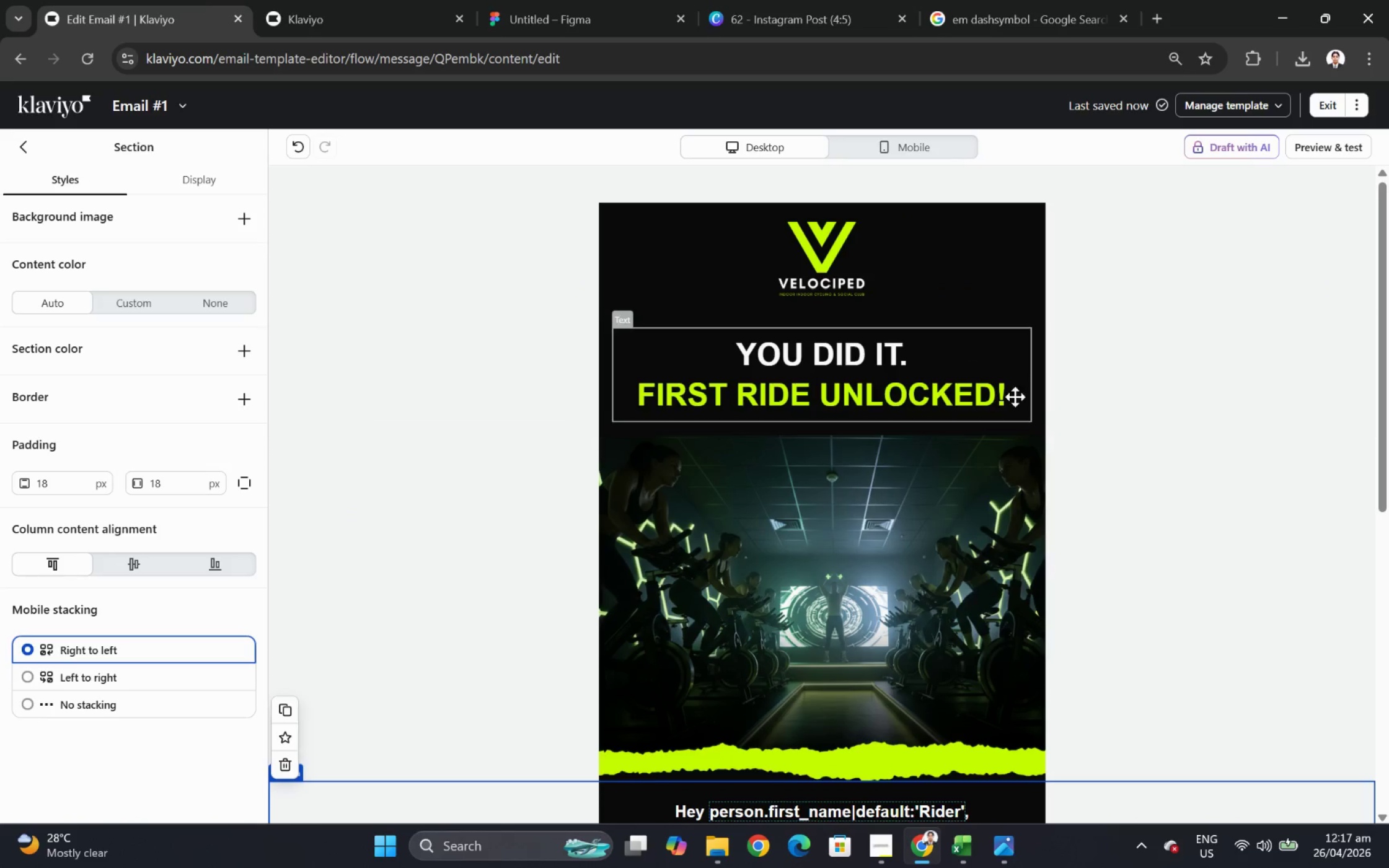 
hold_key(key=ControlLeft, duration=0.32)
scroll: coordinate [1043, 419], scroll_direction: down, amount: 3.0
 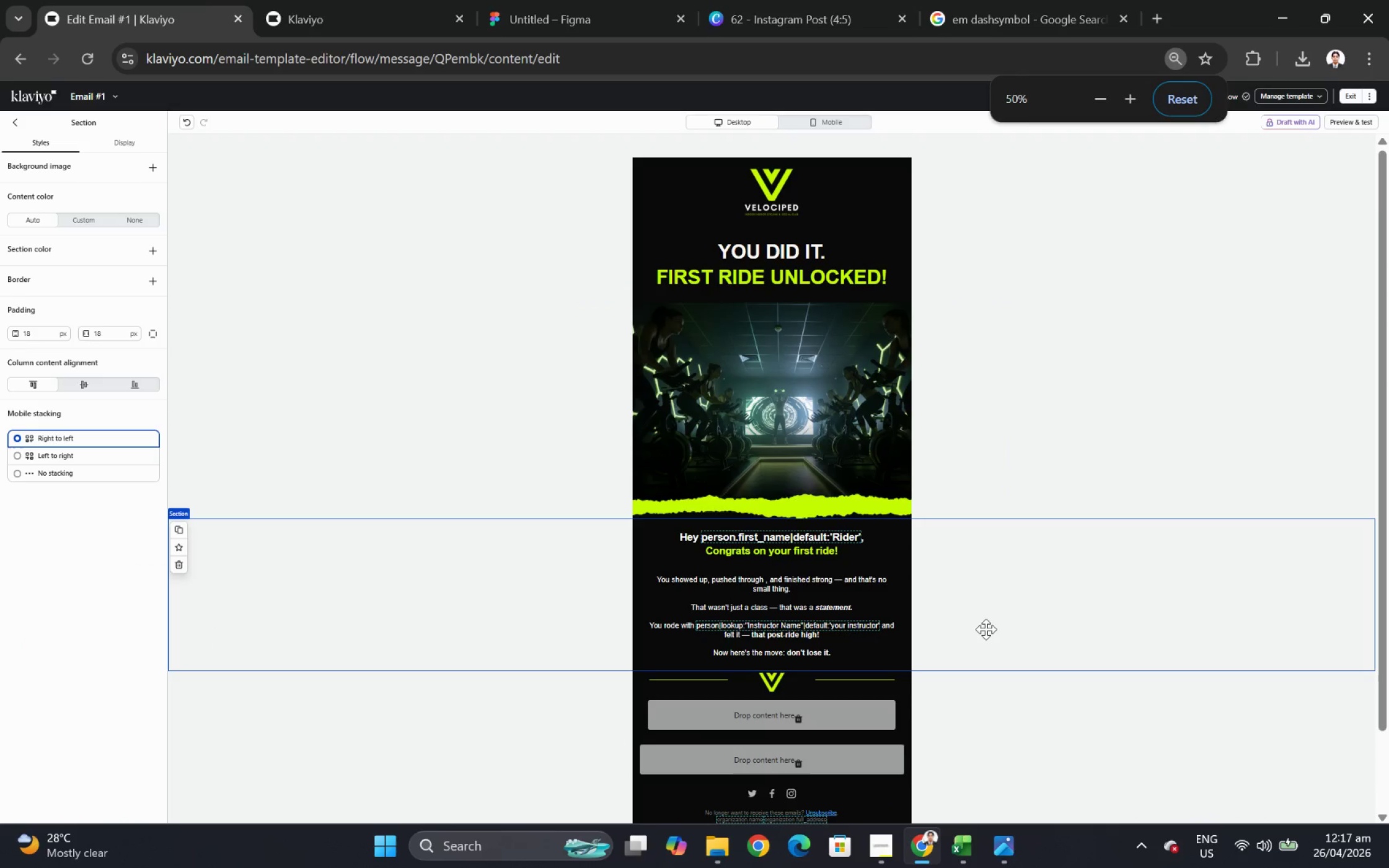 
left_click([979, 636])
 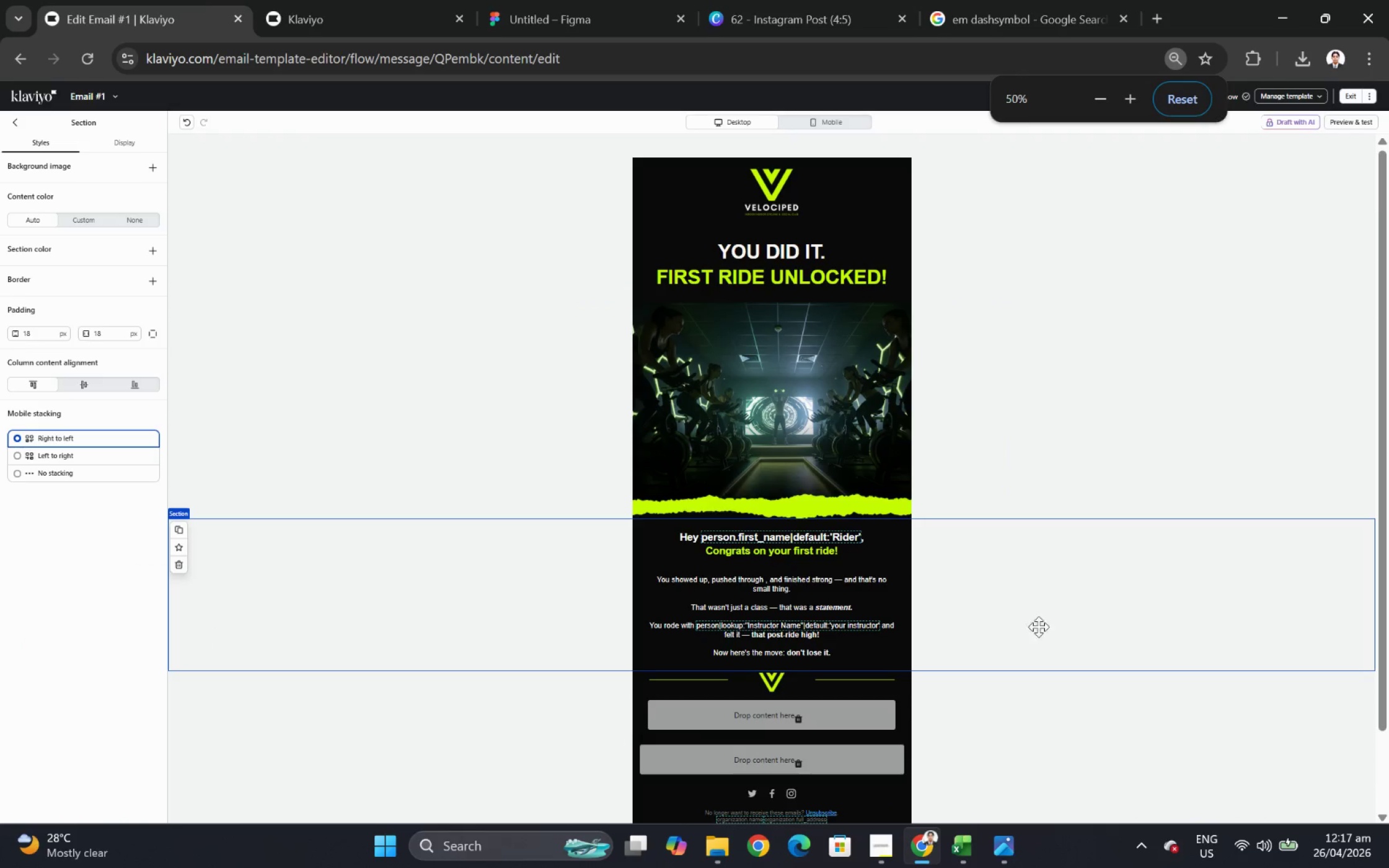 
key(Control+ControlLeft)
 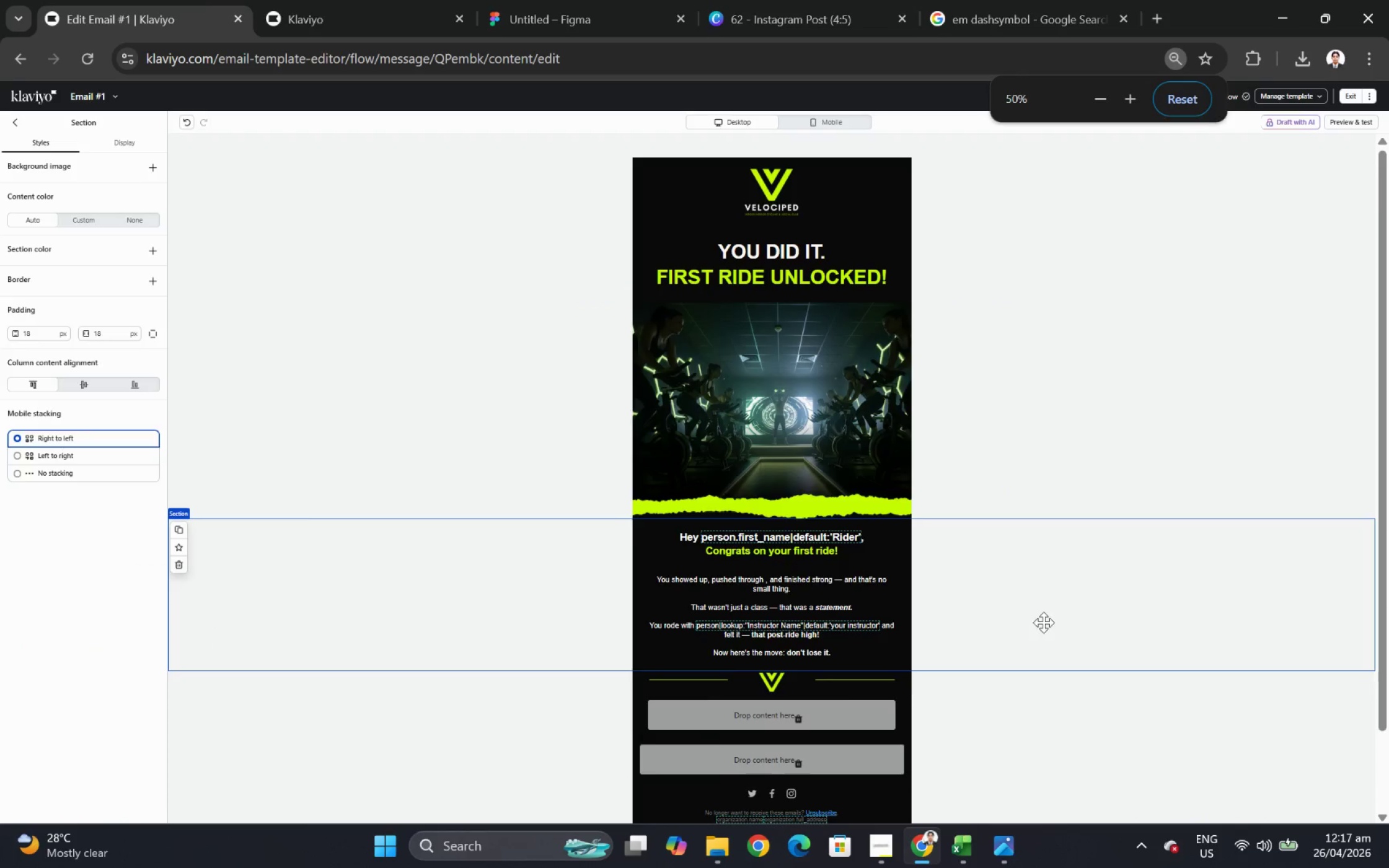 
scroll: coordinate [1043, 622], scroll_direction: up, amount: 2.0
 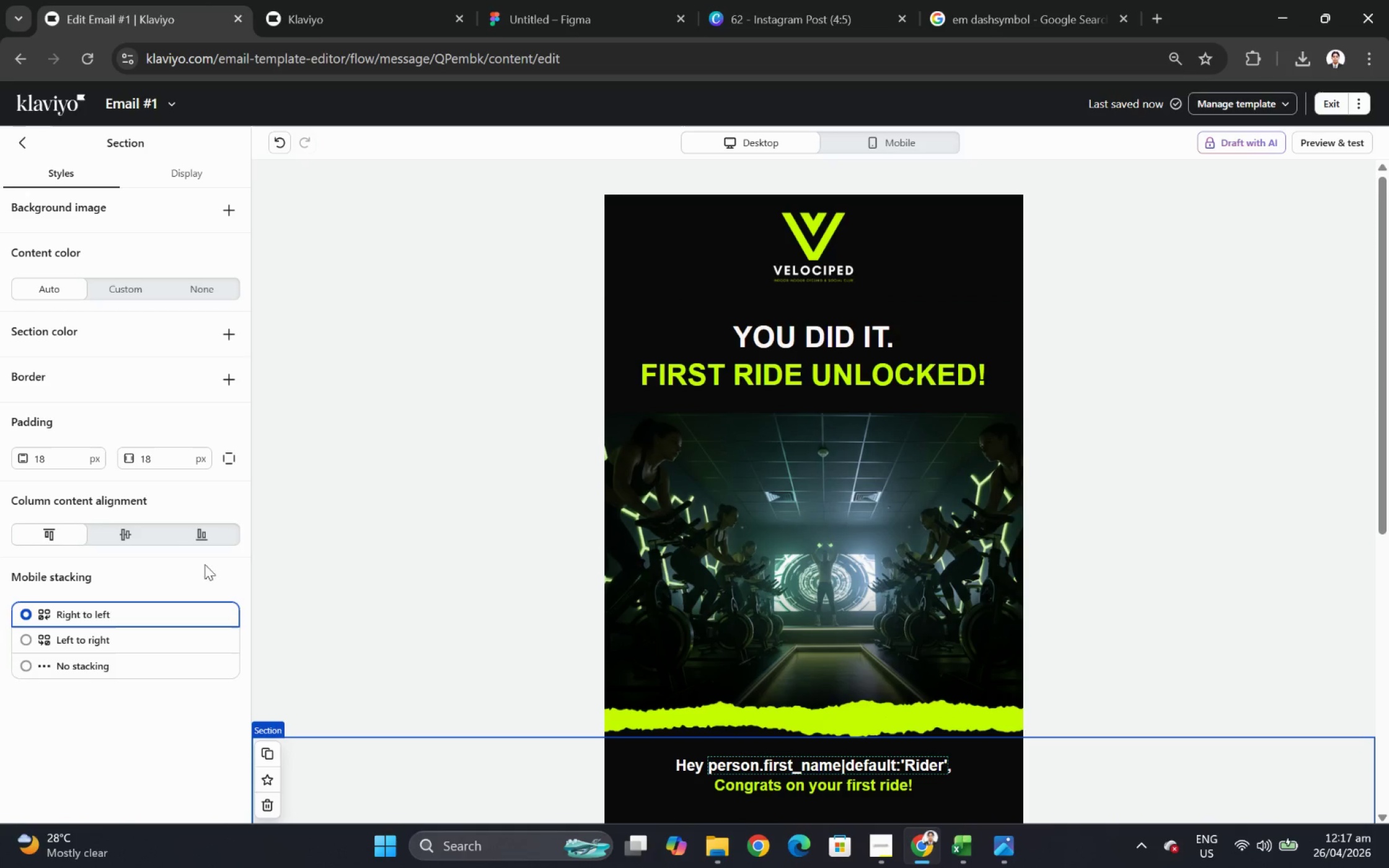 
left_click([823, 237])
 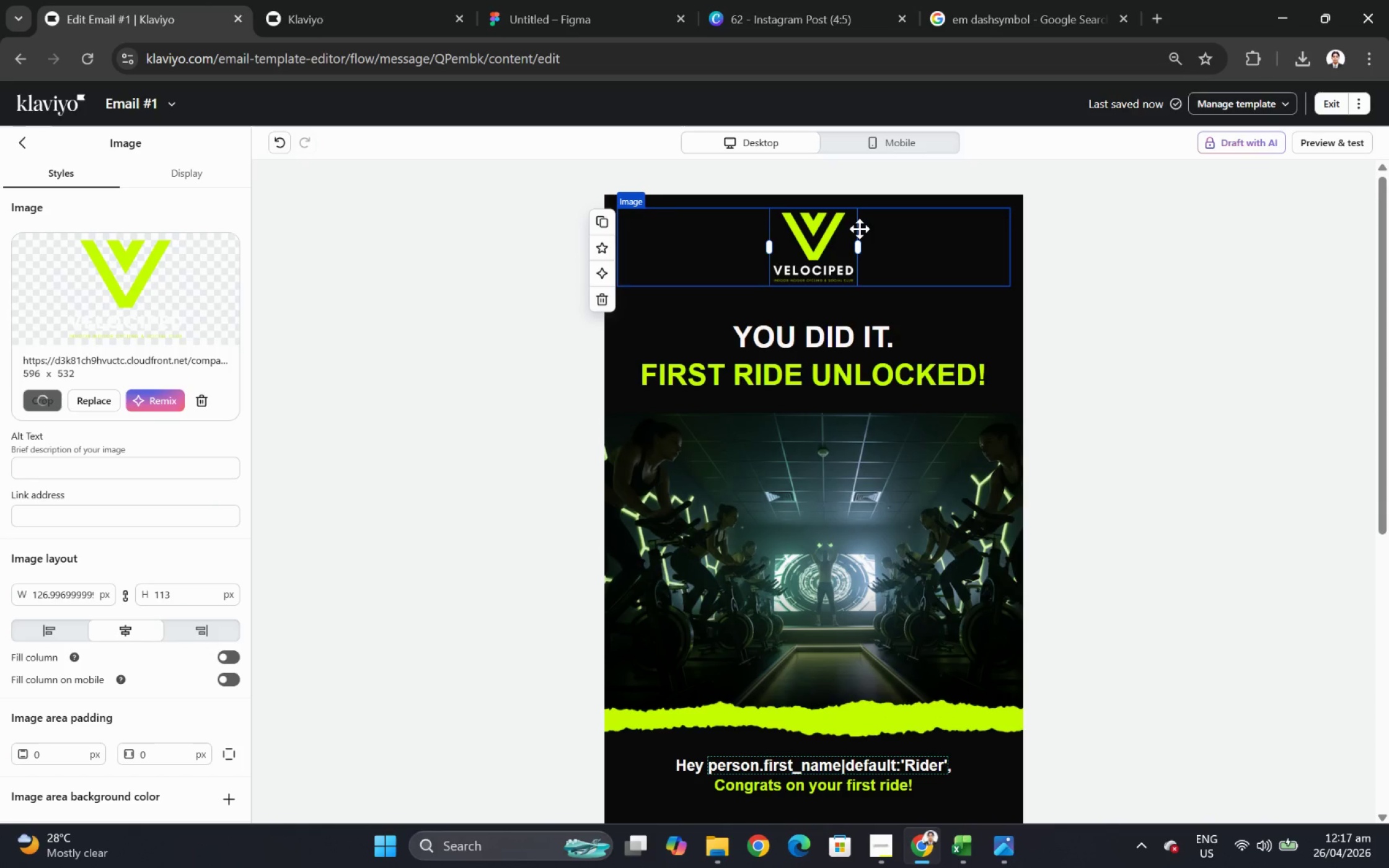 
left_click_drag(start_coordinate=[859, 229], to_coordinate=[839, 234])
 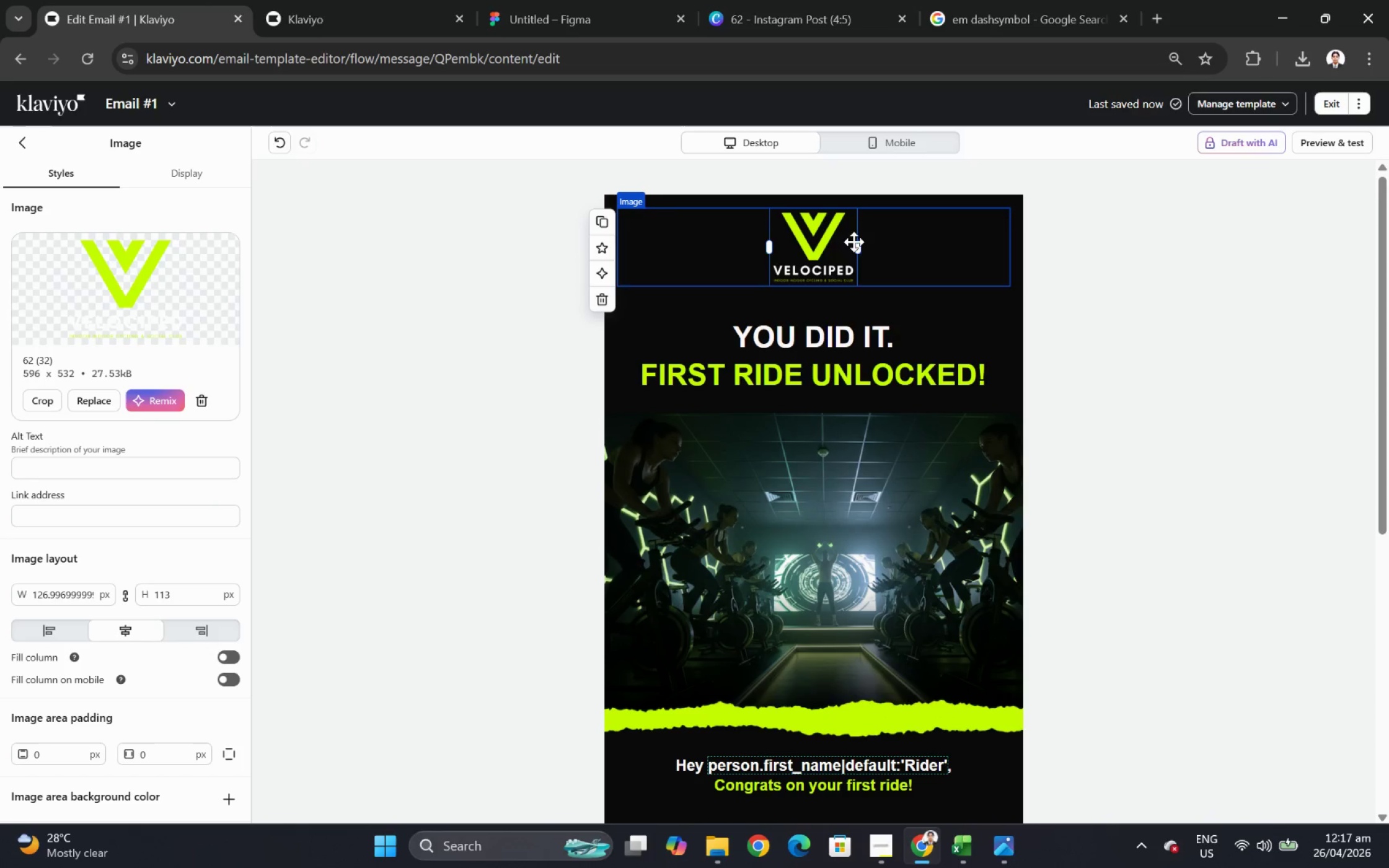 
left_click_drag(start_coordinate=[855, 241], to_coordinate=[840, 241])
 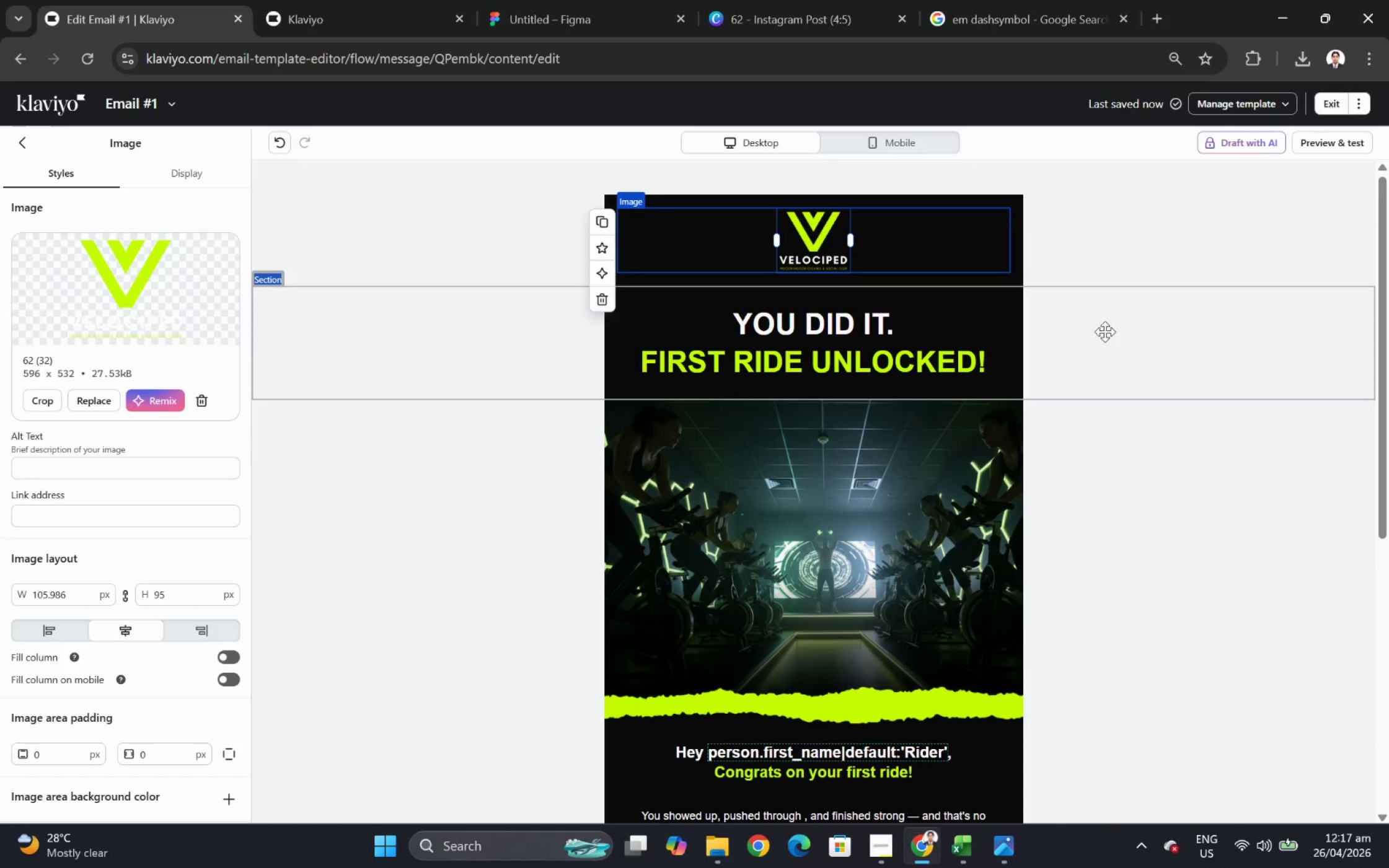 
left_click([1105, 331])
 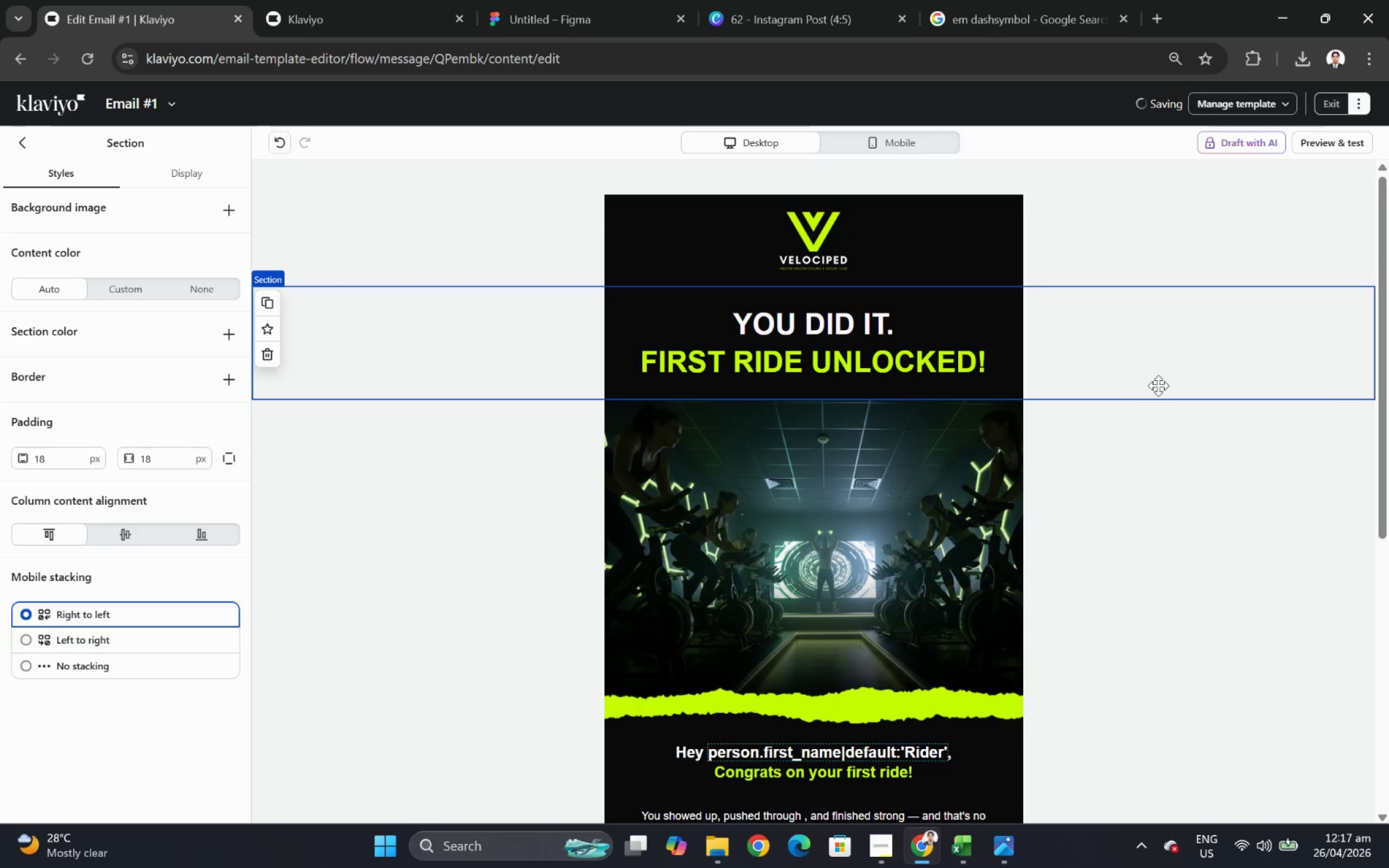 
hold_key(key=ControlLeft, duration=0.31)
 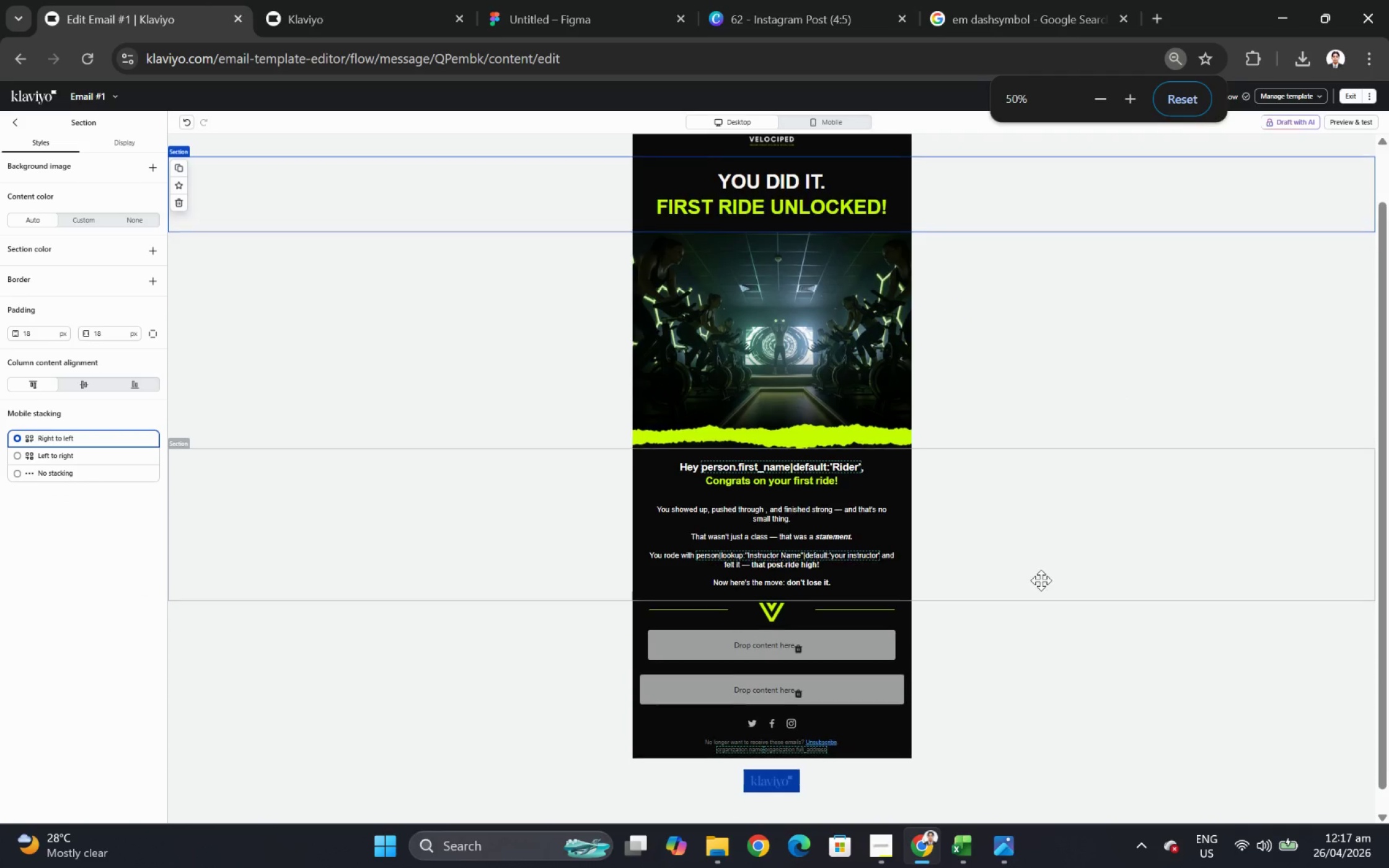 
scroll: coordinate [1158, 387], scroll_direction: down, amount: 3.0
 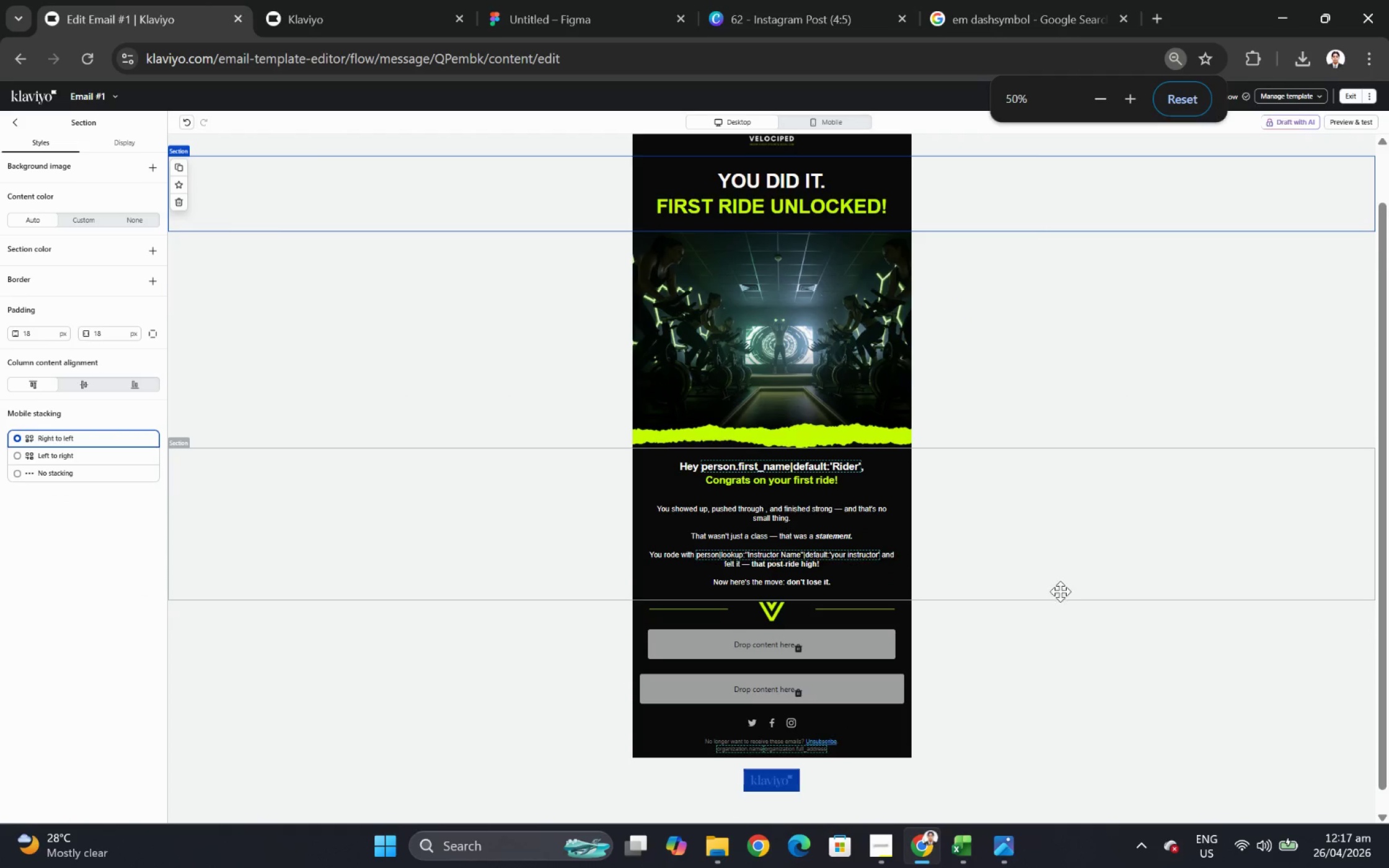 
scroll: coordinate [1041, 580], scroll_direction: up, amount: 2.0
 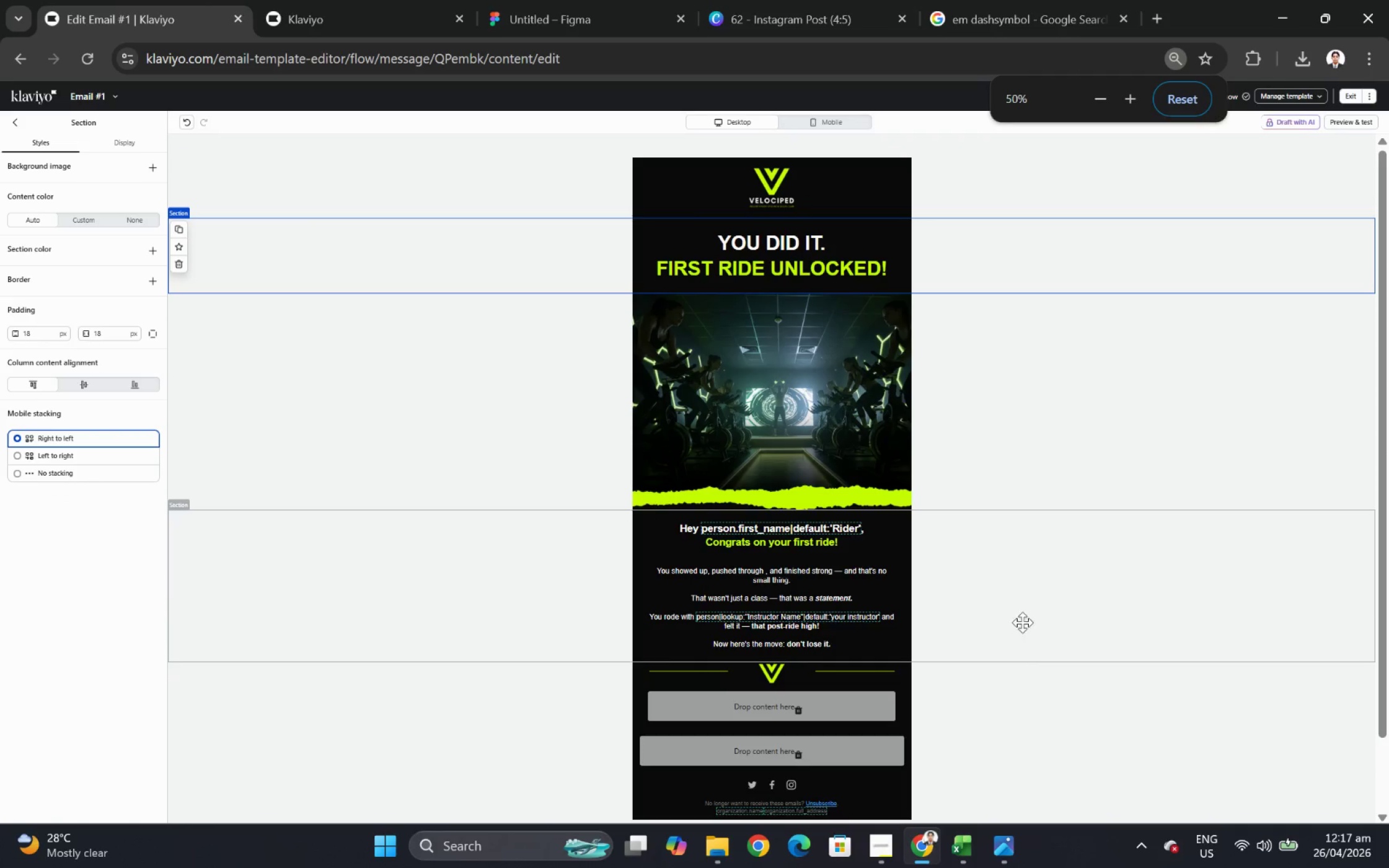 
hold_key(key=ControlLeft, duration=0.4)
scroll: coordinate [1141, 651], scroll_direction: none, amount: 0.0
 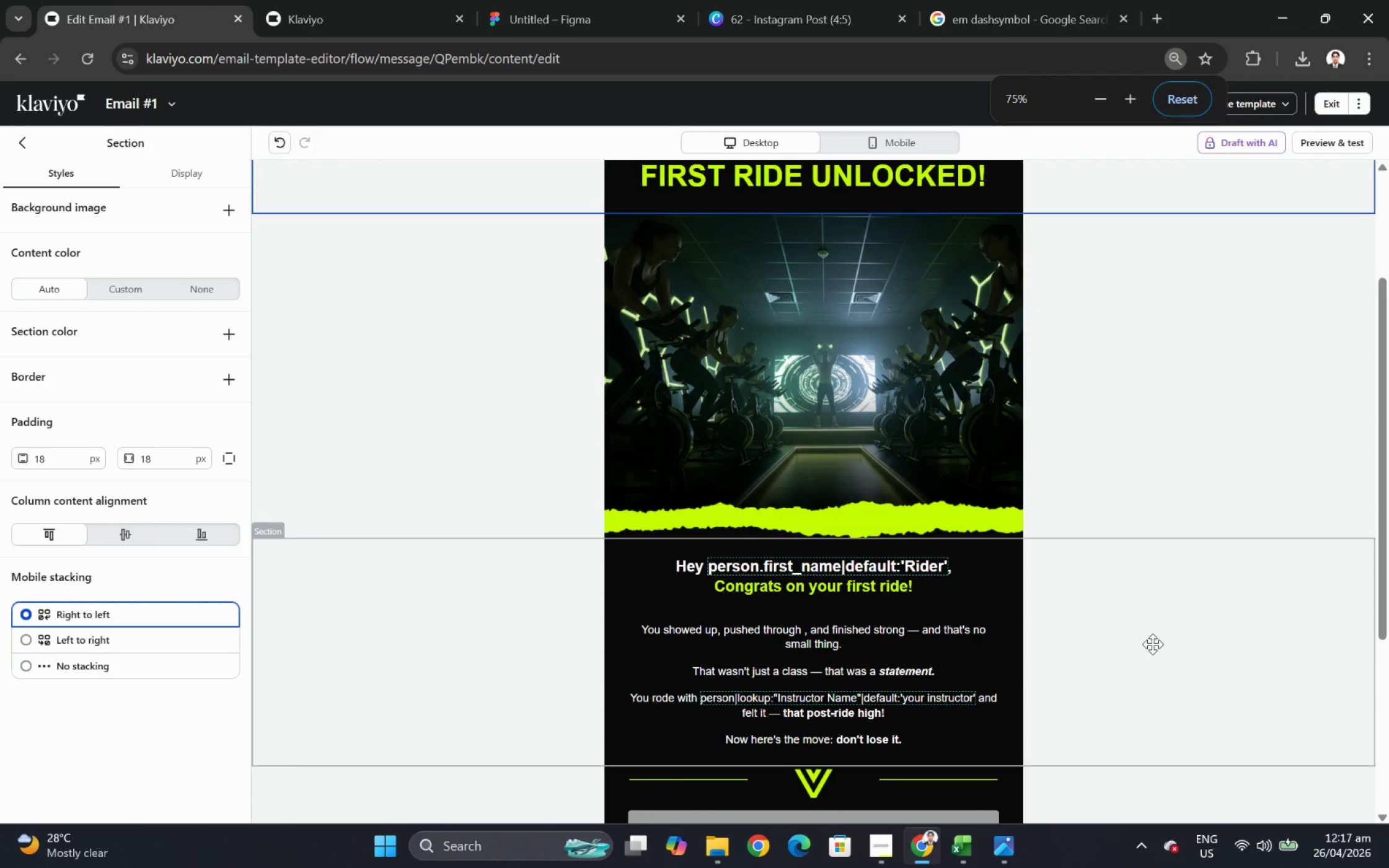 
left_click([1156, 643])
 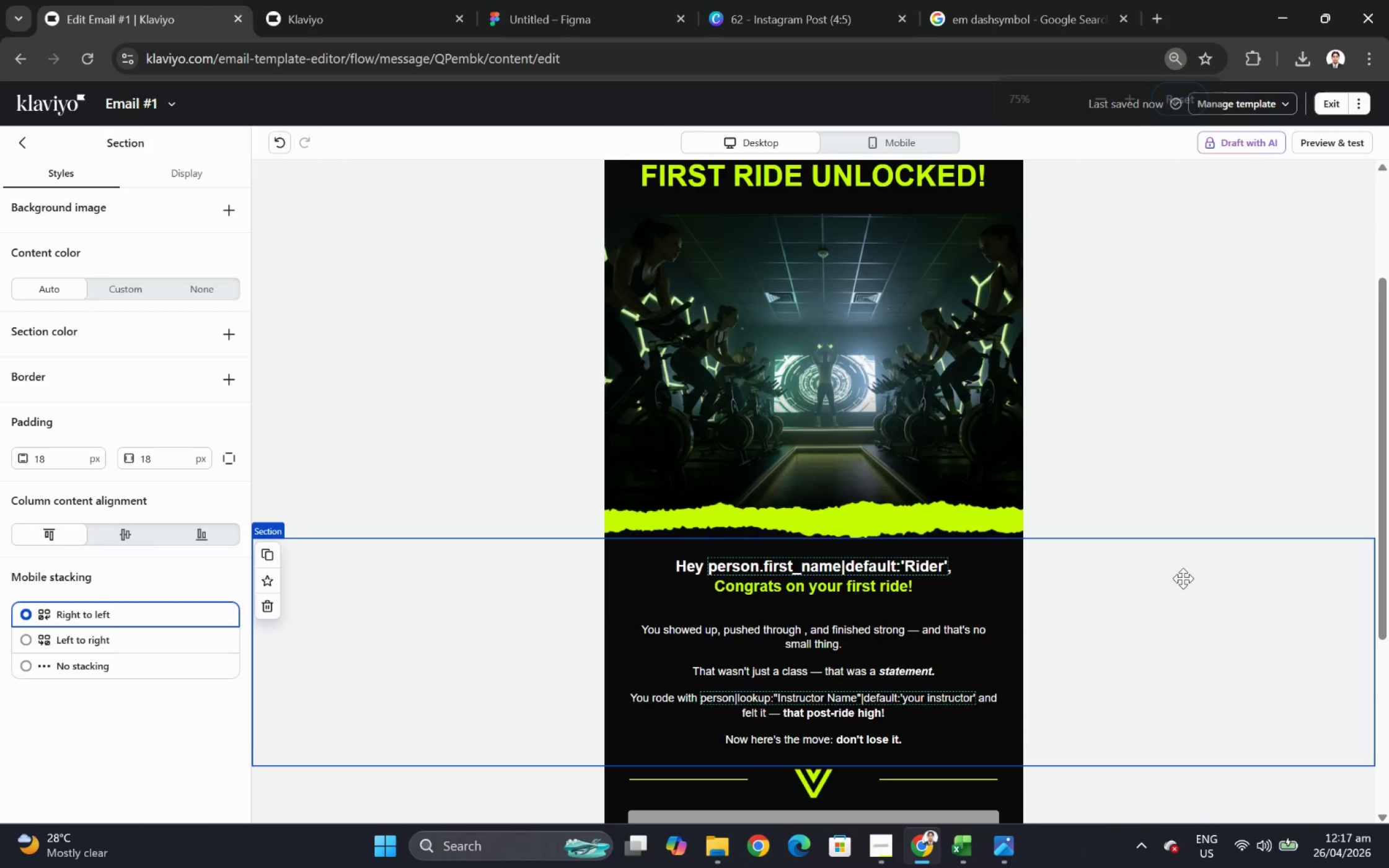 
scroll: coordinate [1183, 578], scroll_direction: up, amount: 2.0
 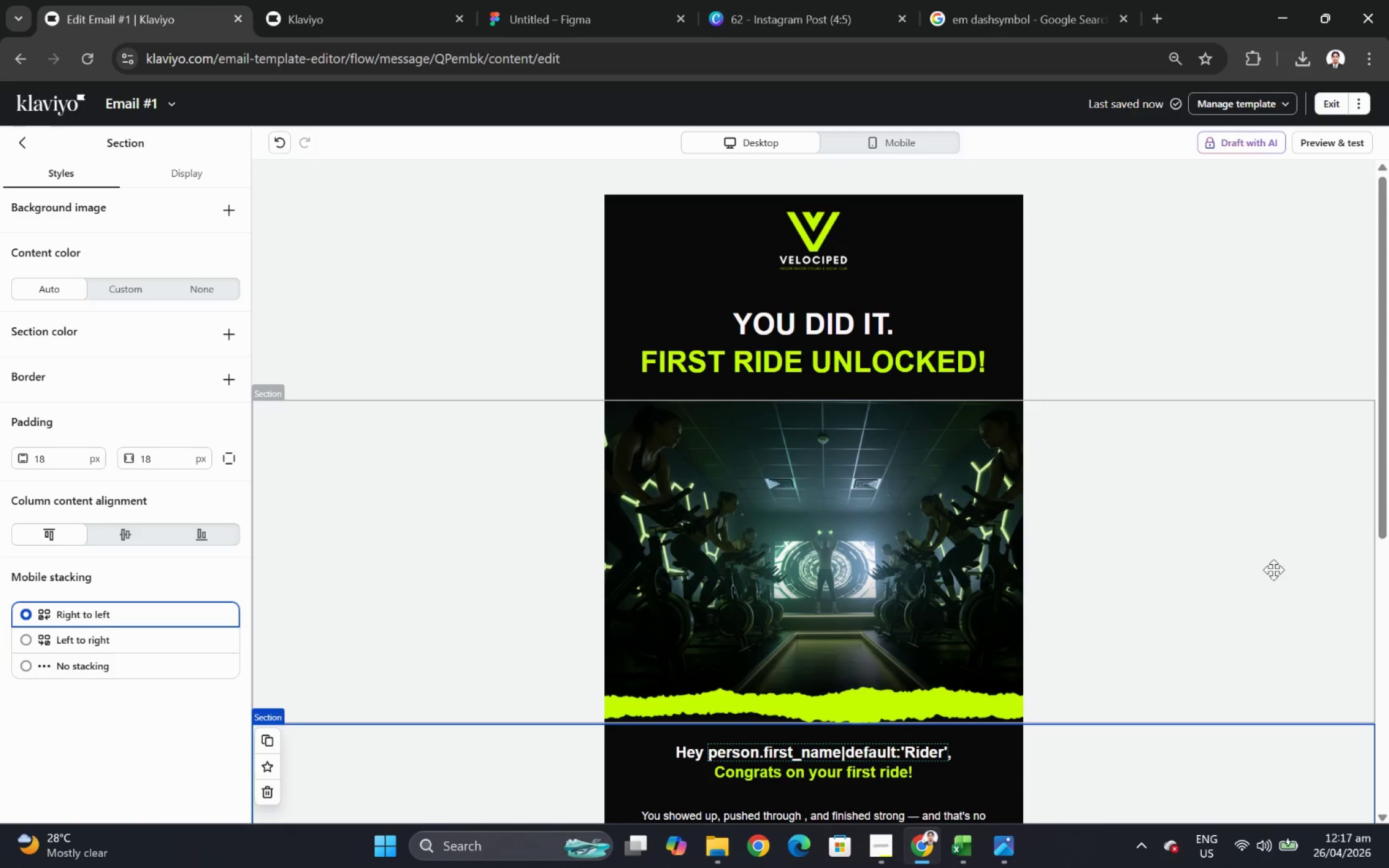 
left_click([1372, 784])
 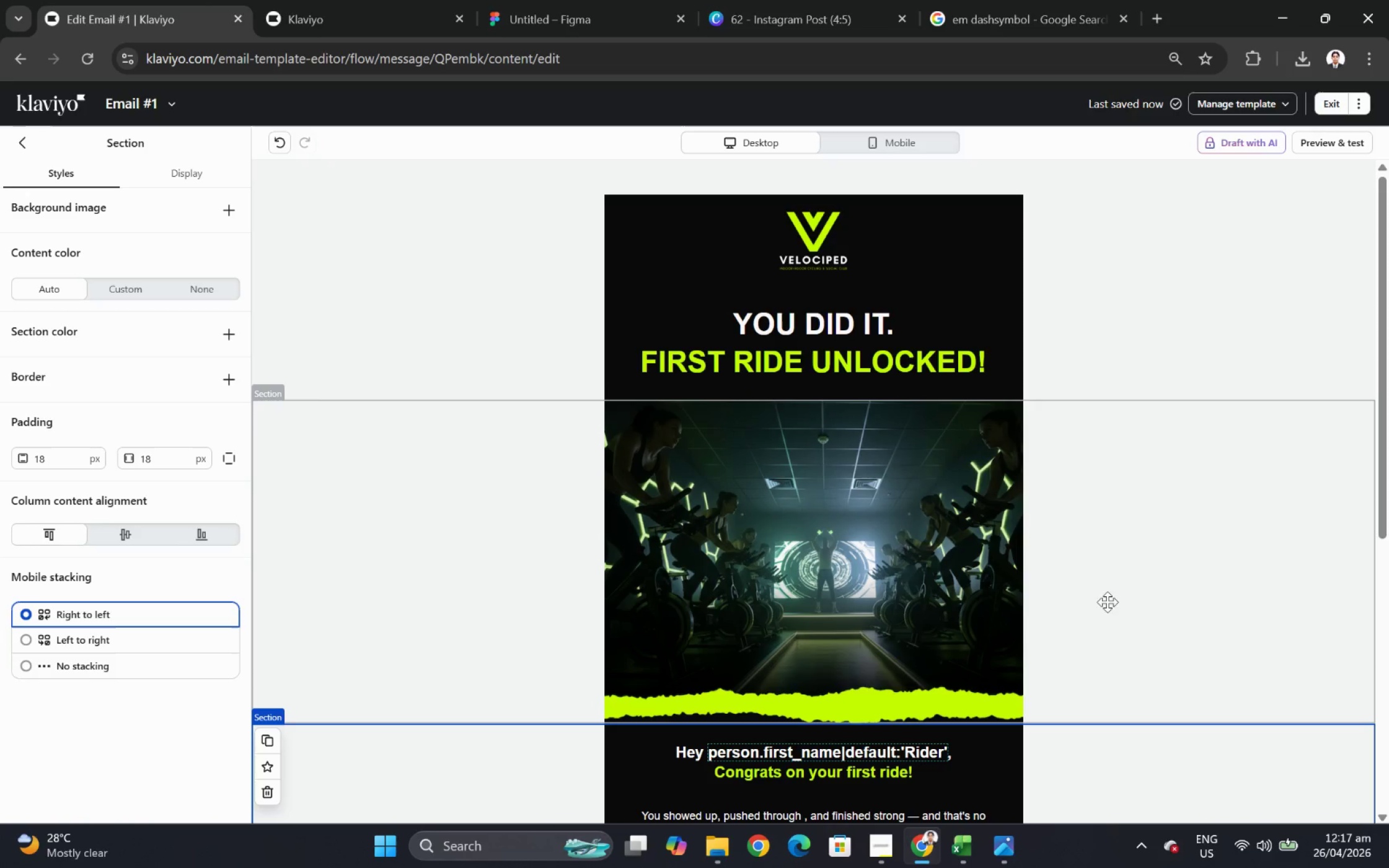 
scroll: coordinate [1058, 496], scroll_direction: down, amount: 2.0
 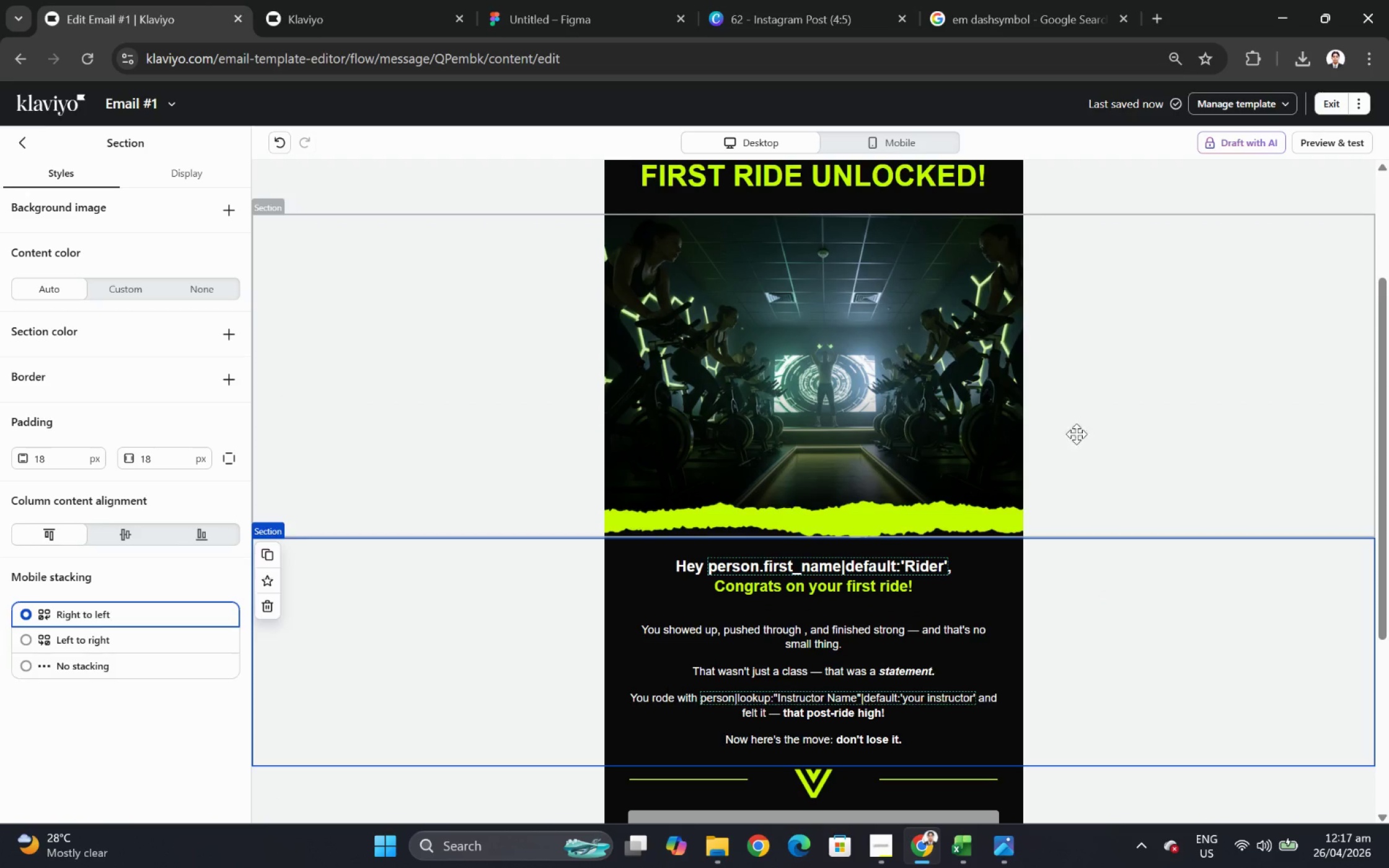 
scroll: coordinate [1075, 423], scroll_direction: up, amount: 2.0
 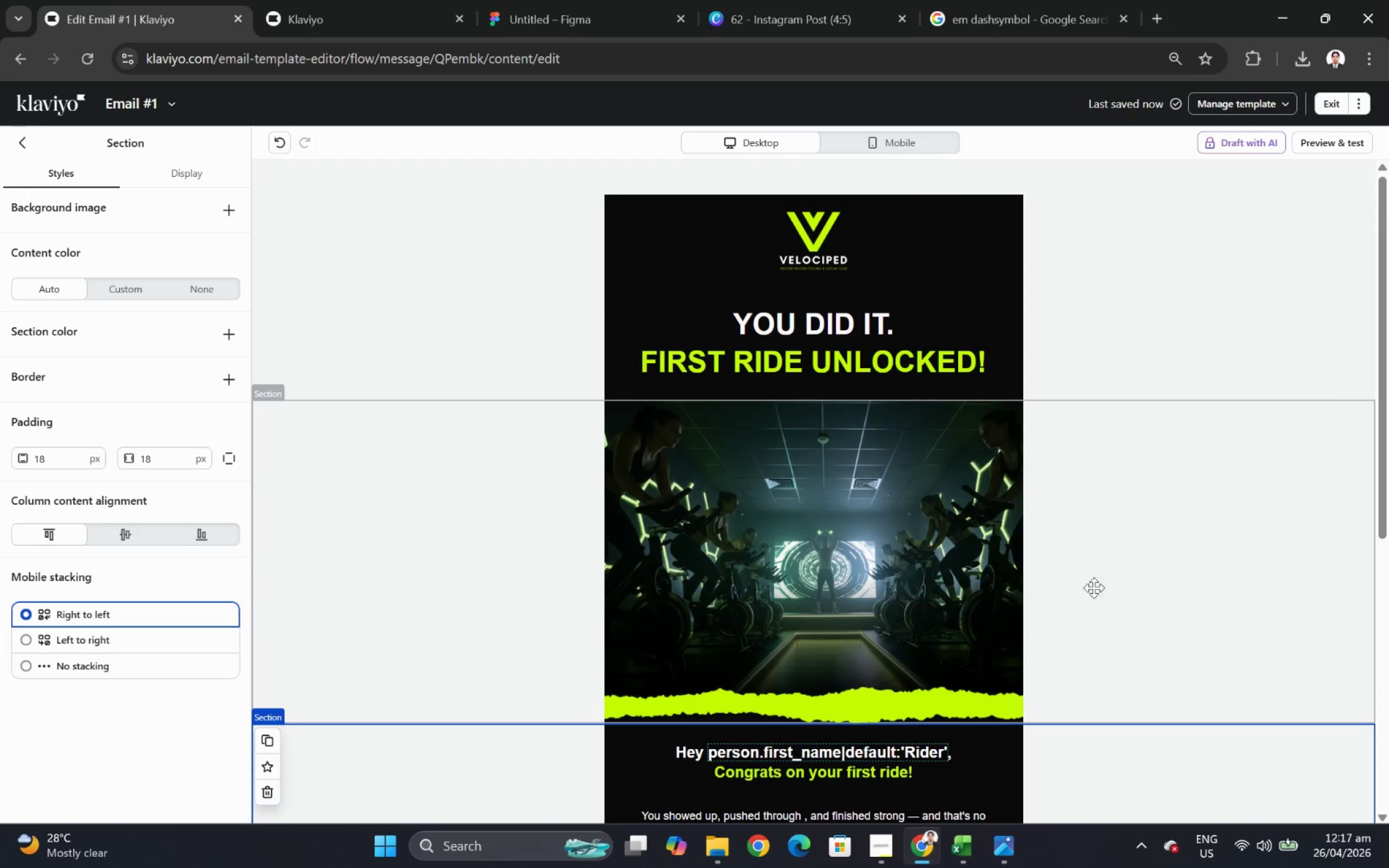 
scroll: coordinate [890, 559], scroll_direction: down, amount: 5.0
 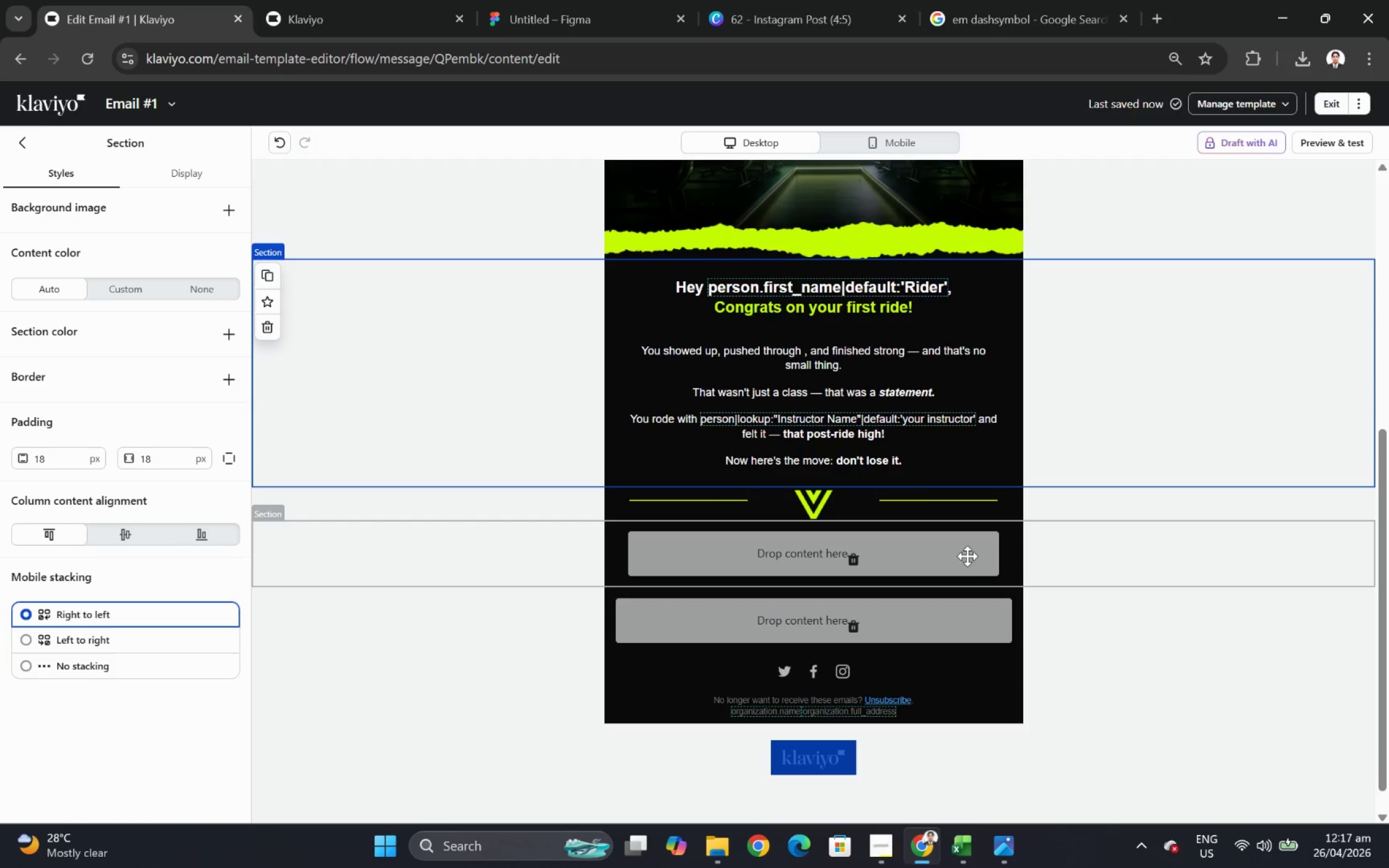 
wait(11.42)
 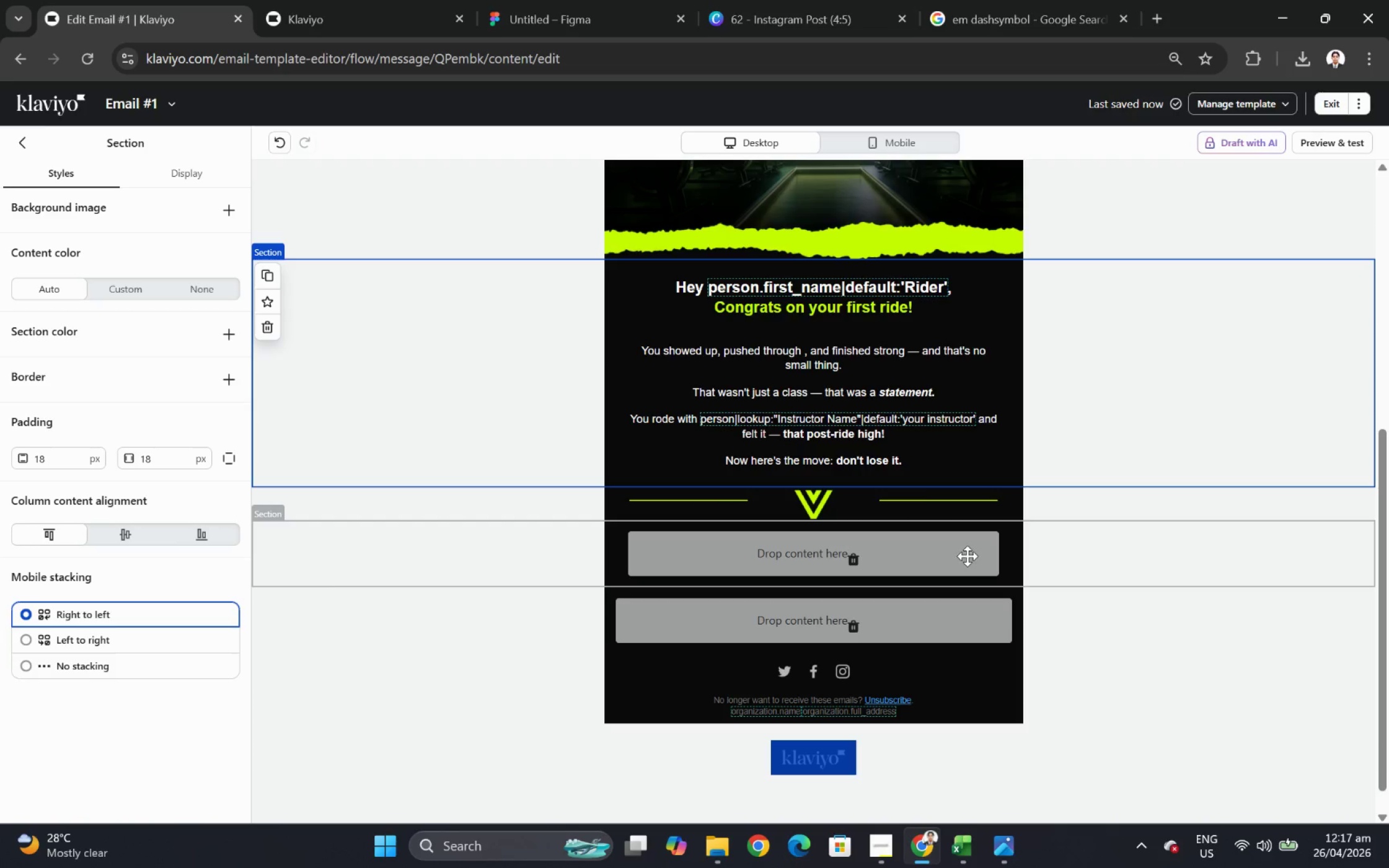 
left_click([22, 134])
 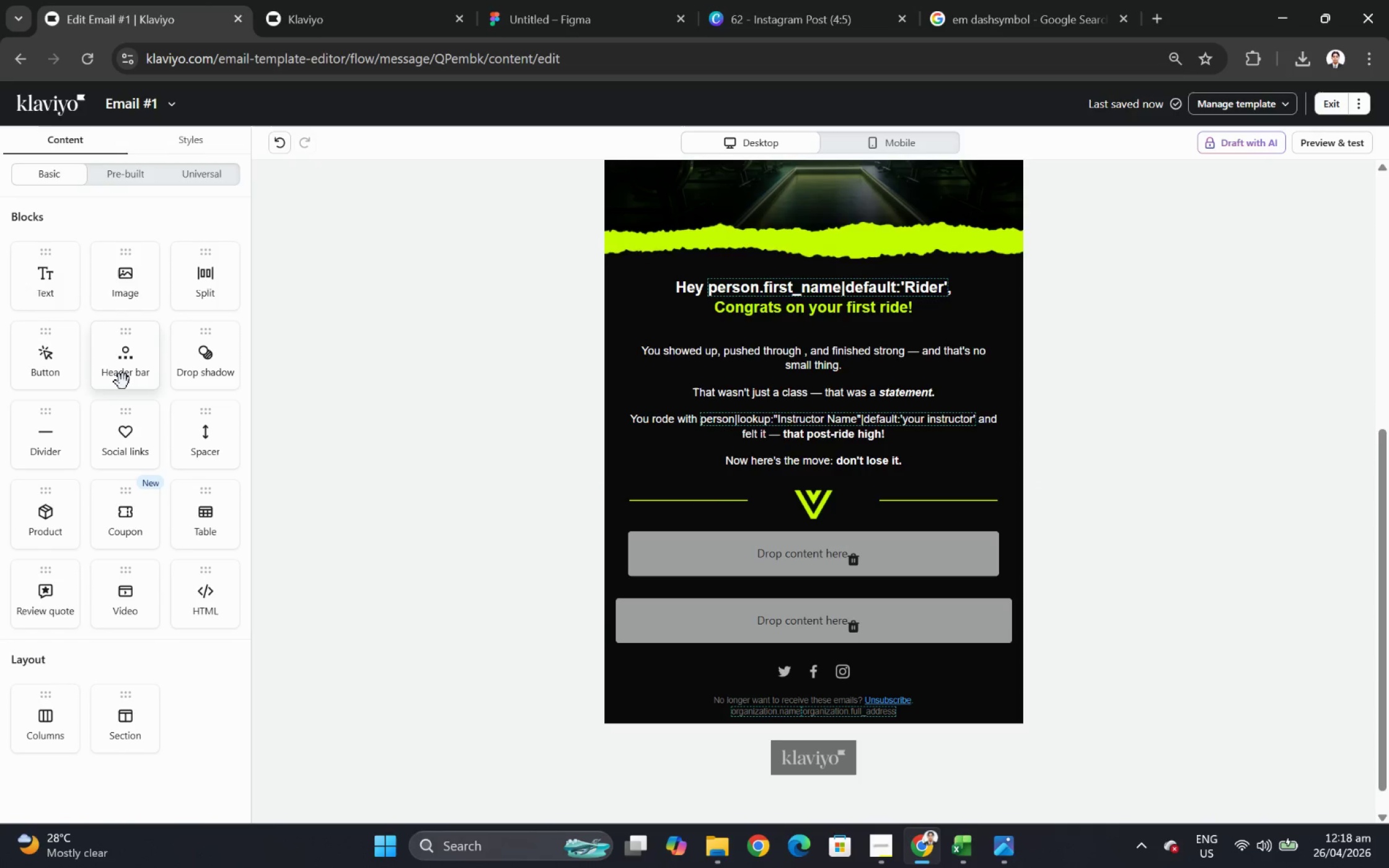 
wait(12.83)
 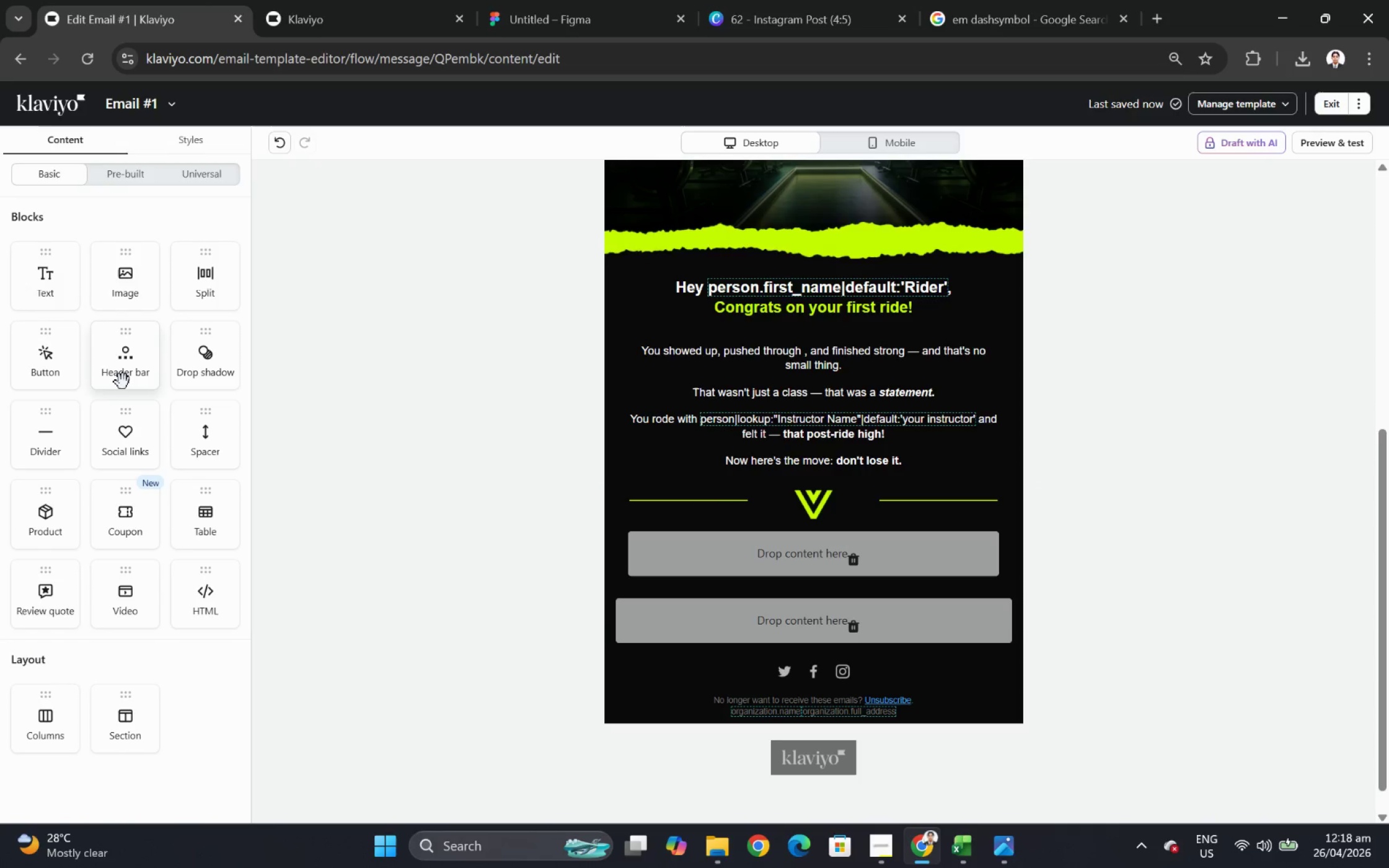 
left_click([889, 848])